 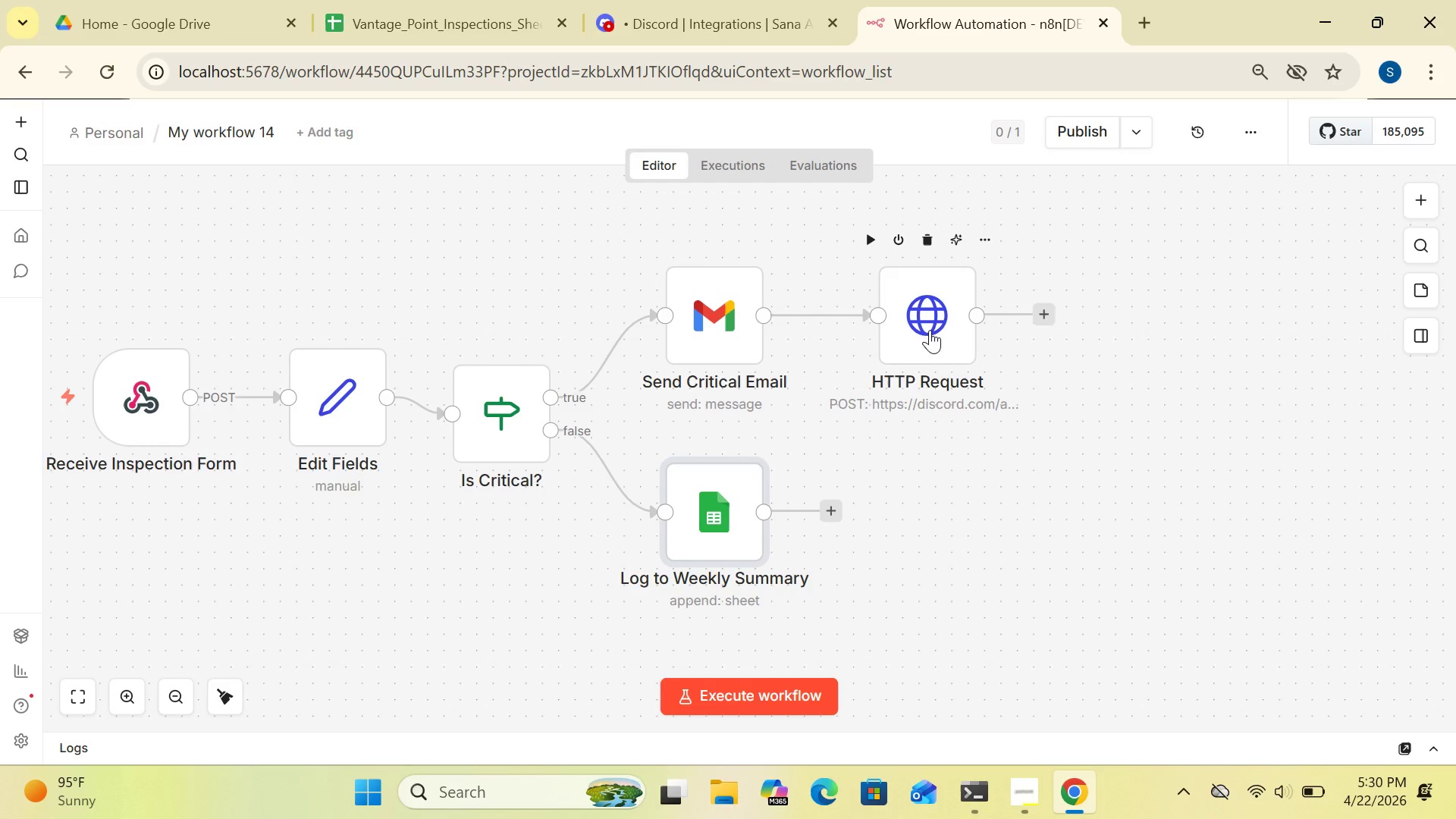 
left_click([939, 316])
 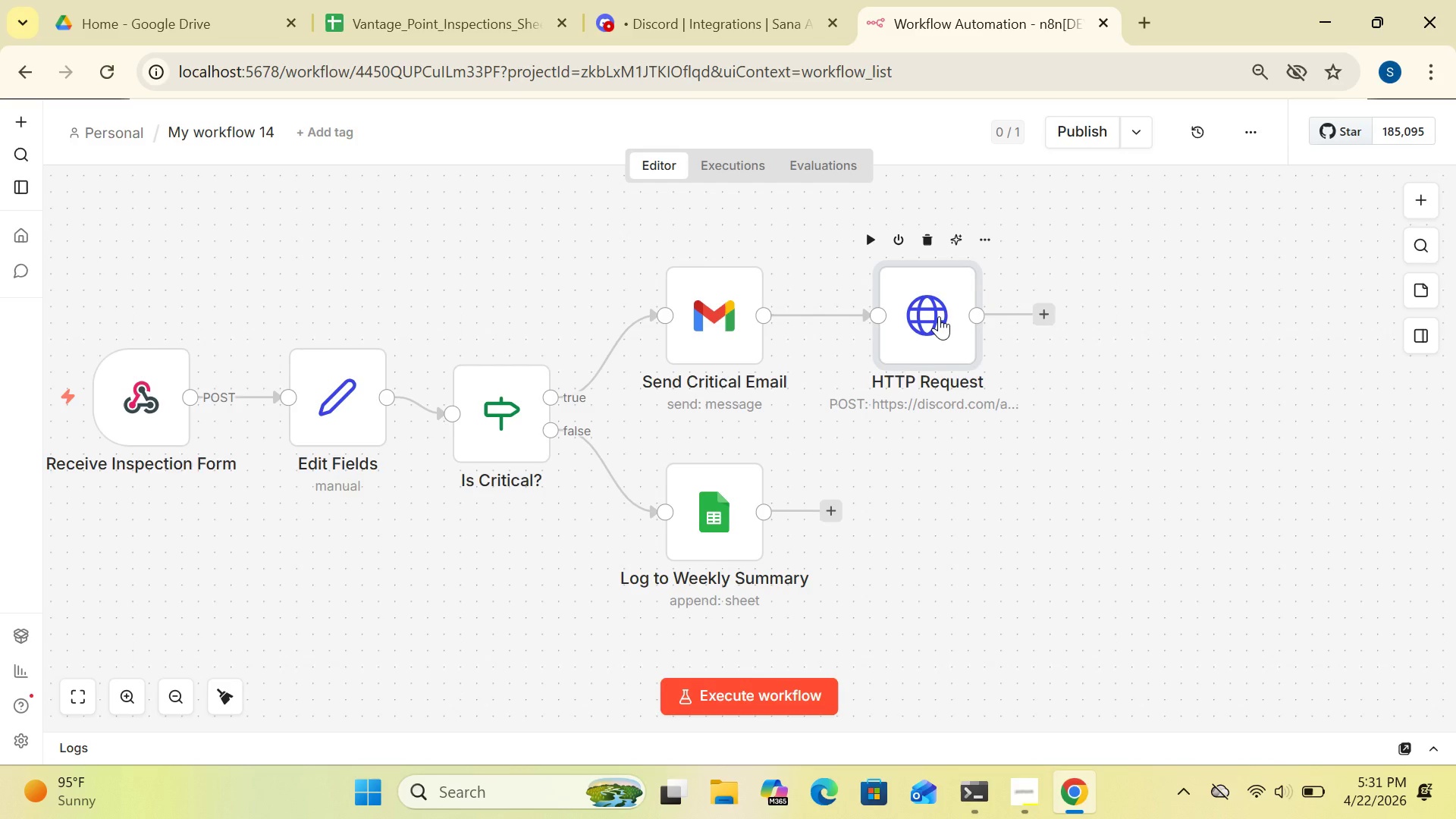 
right_click([939, 316])
 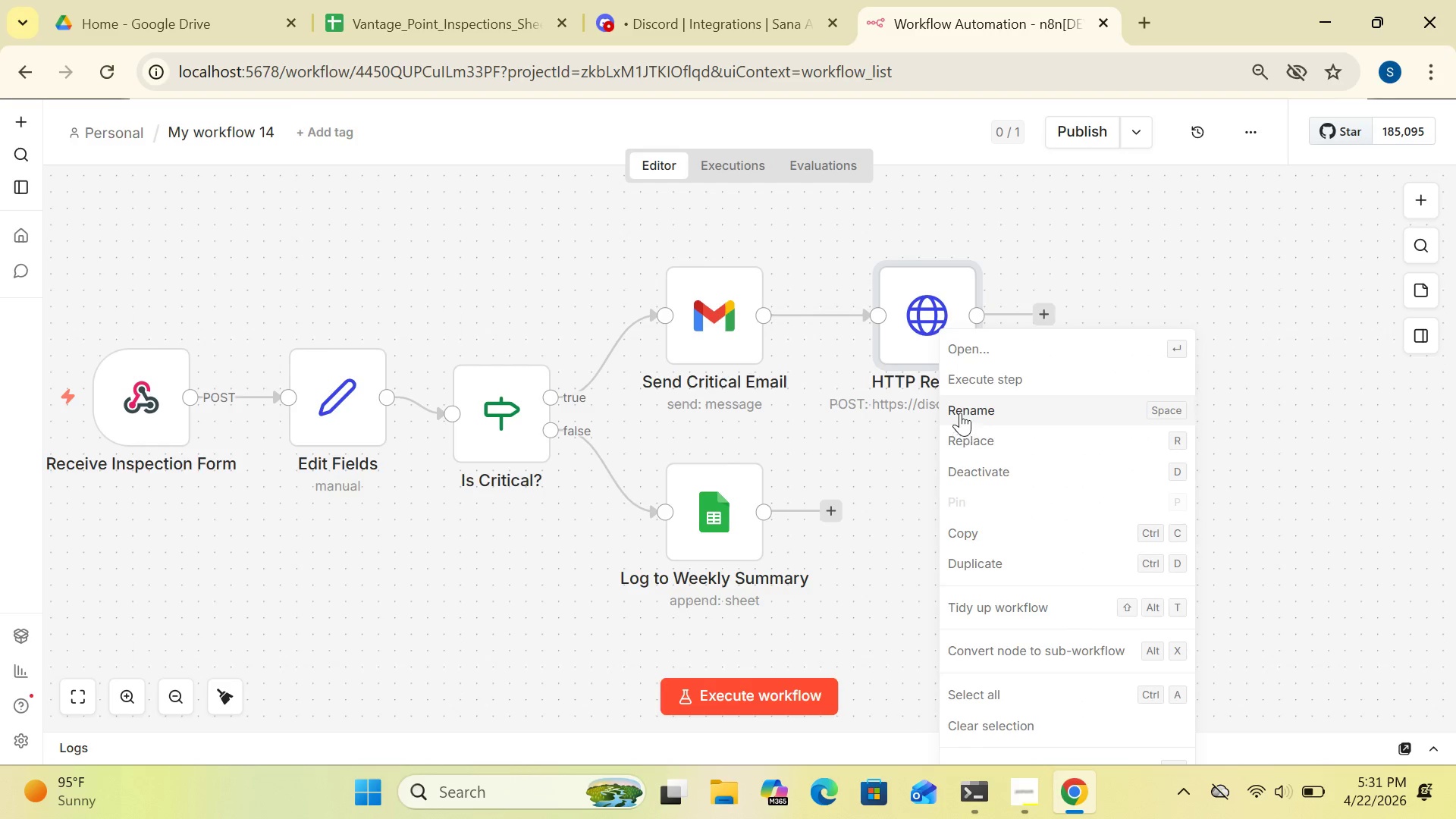 
left_click([959, 404])
 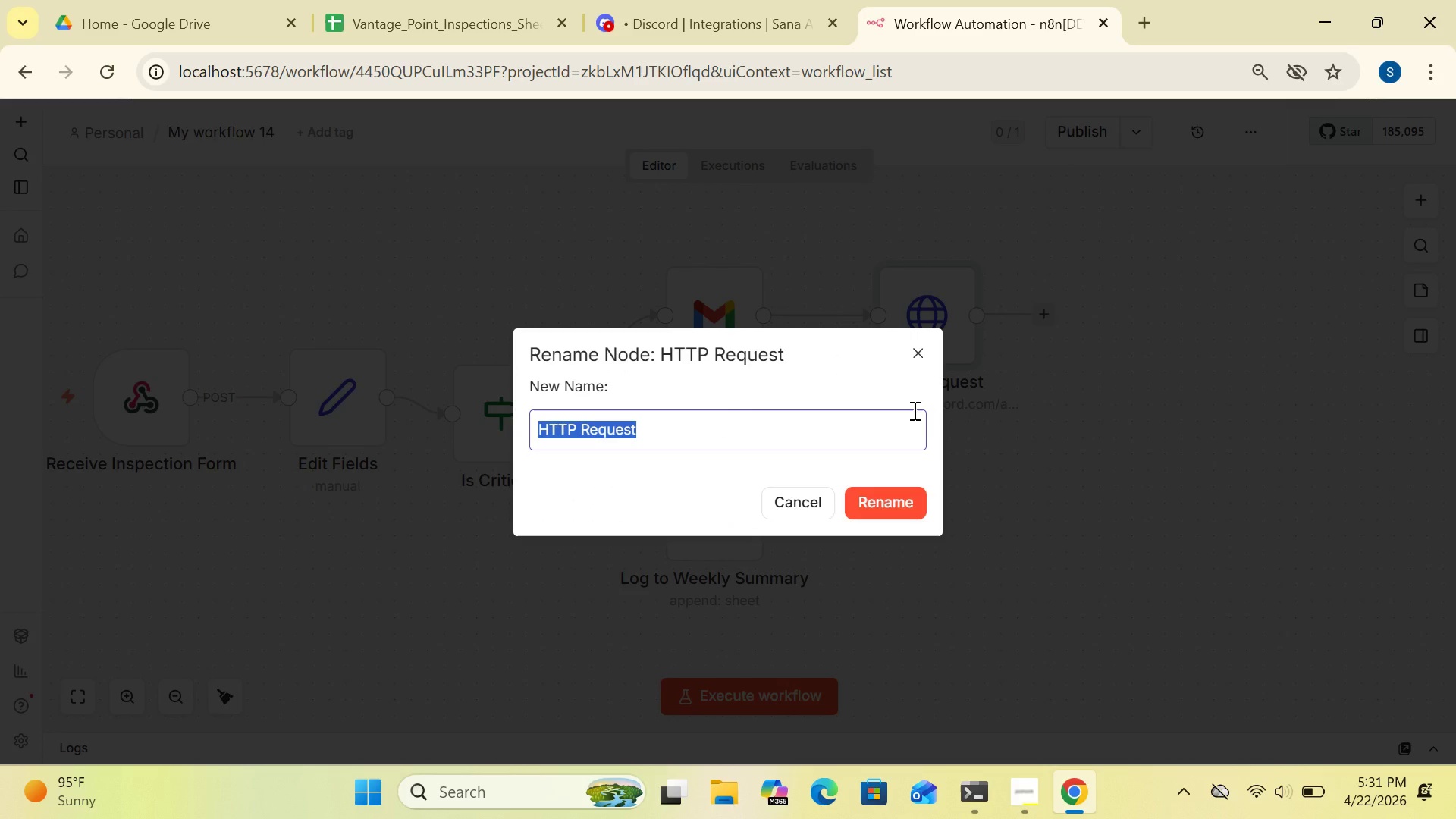 
type([Delete]Send Discord Alert)
 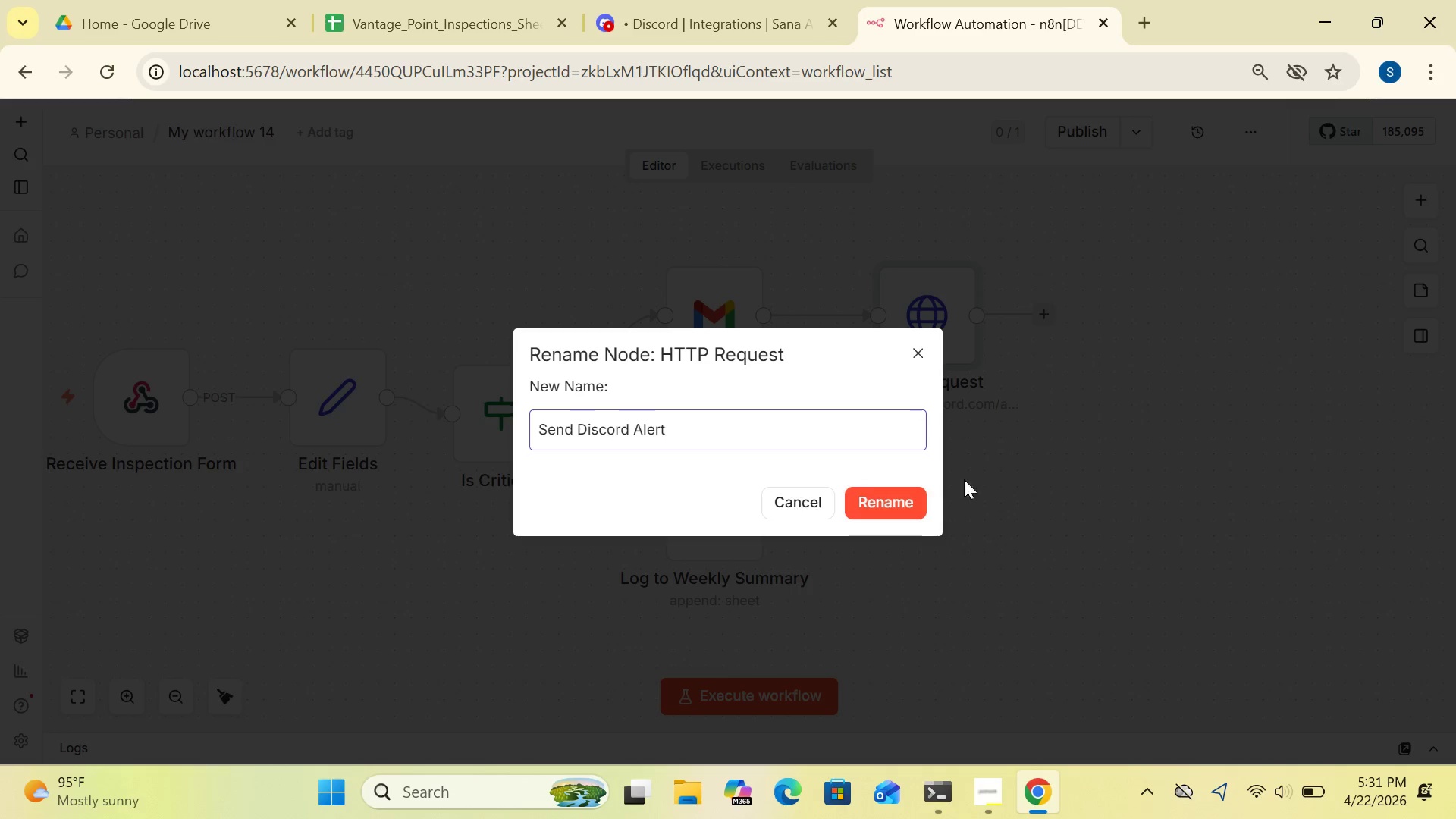 
wait(5.45)
 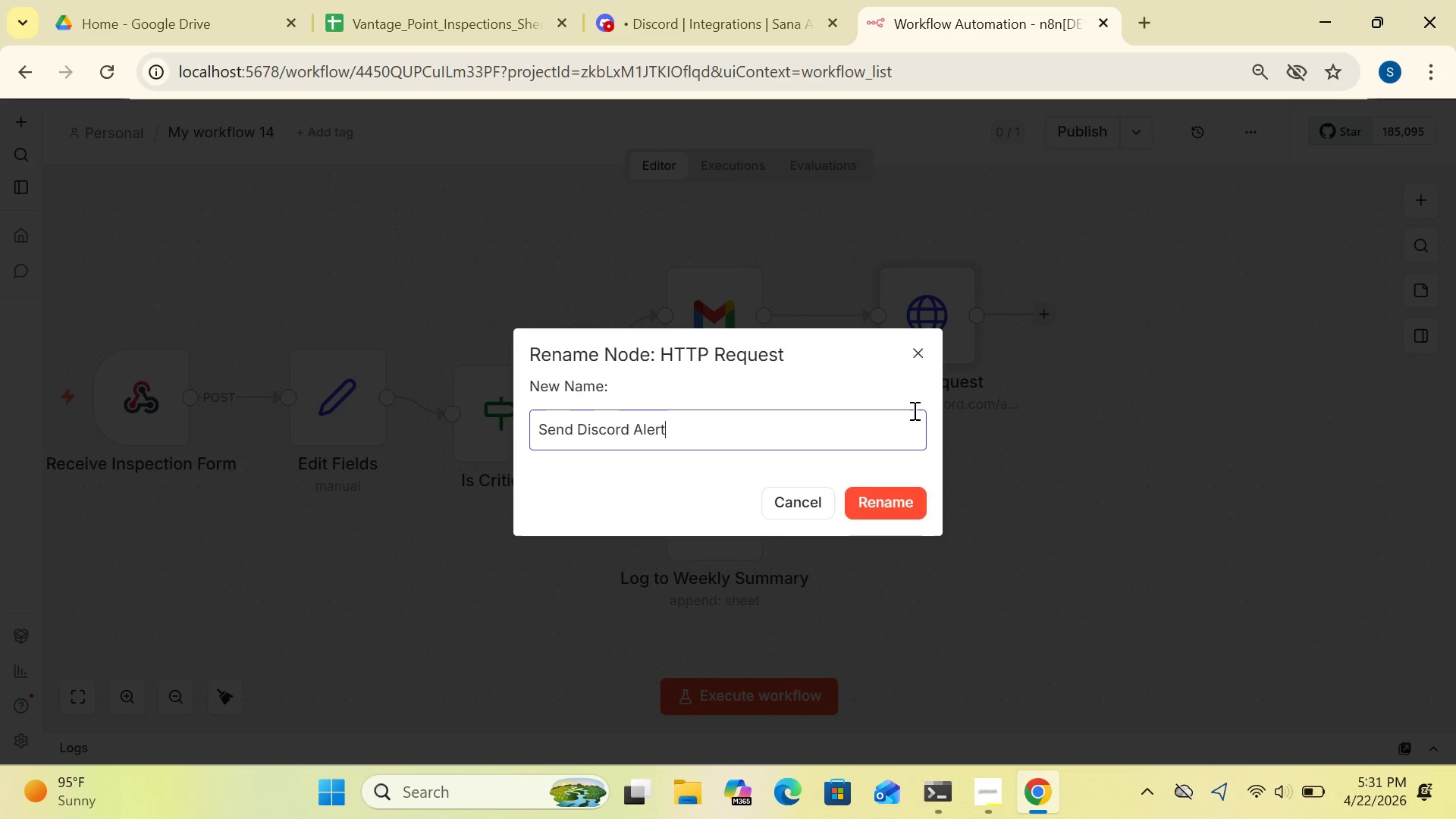 
left_click([895, 494])
 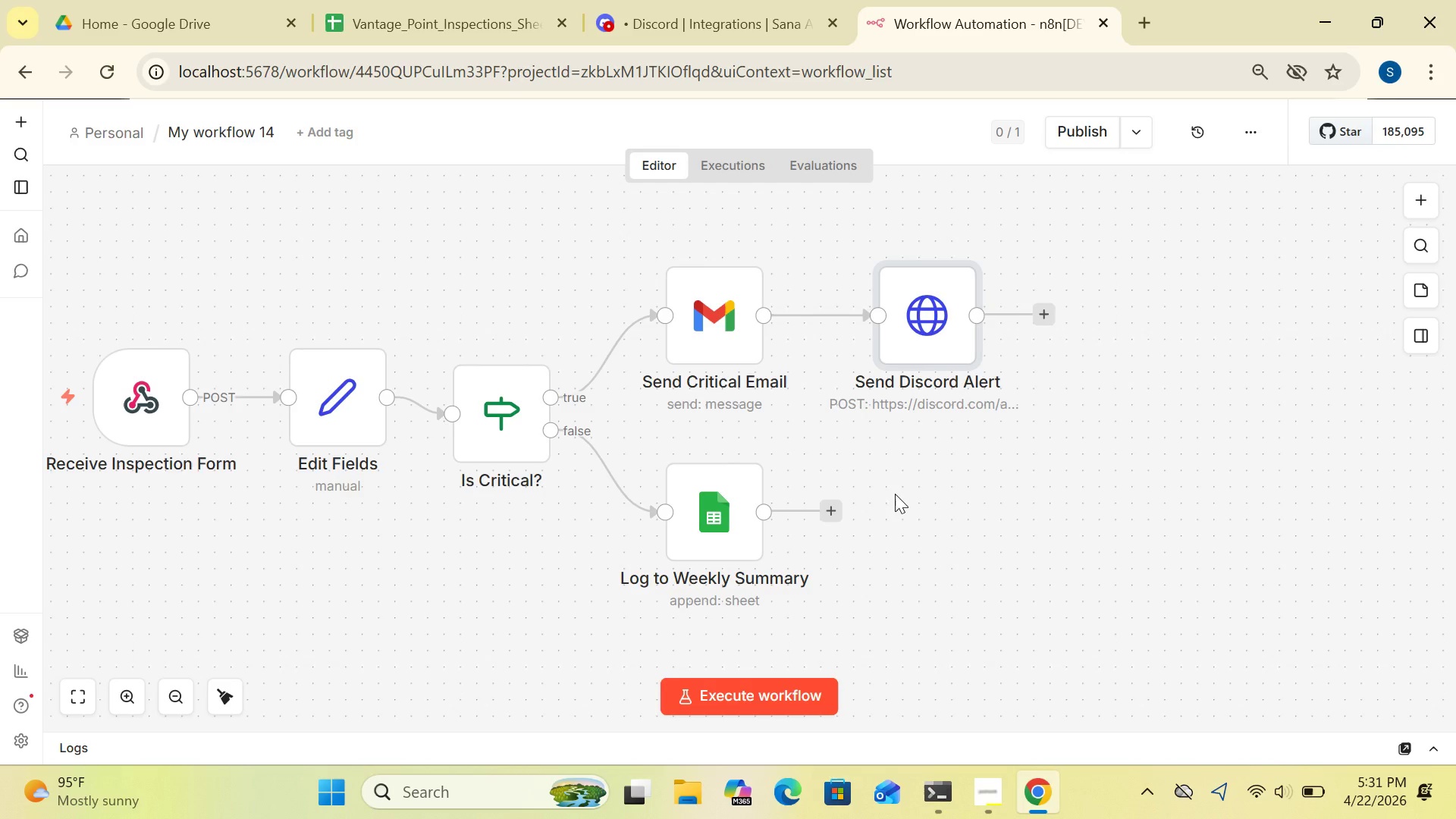 
wait(13.75)
 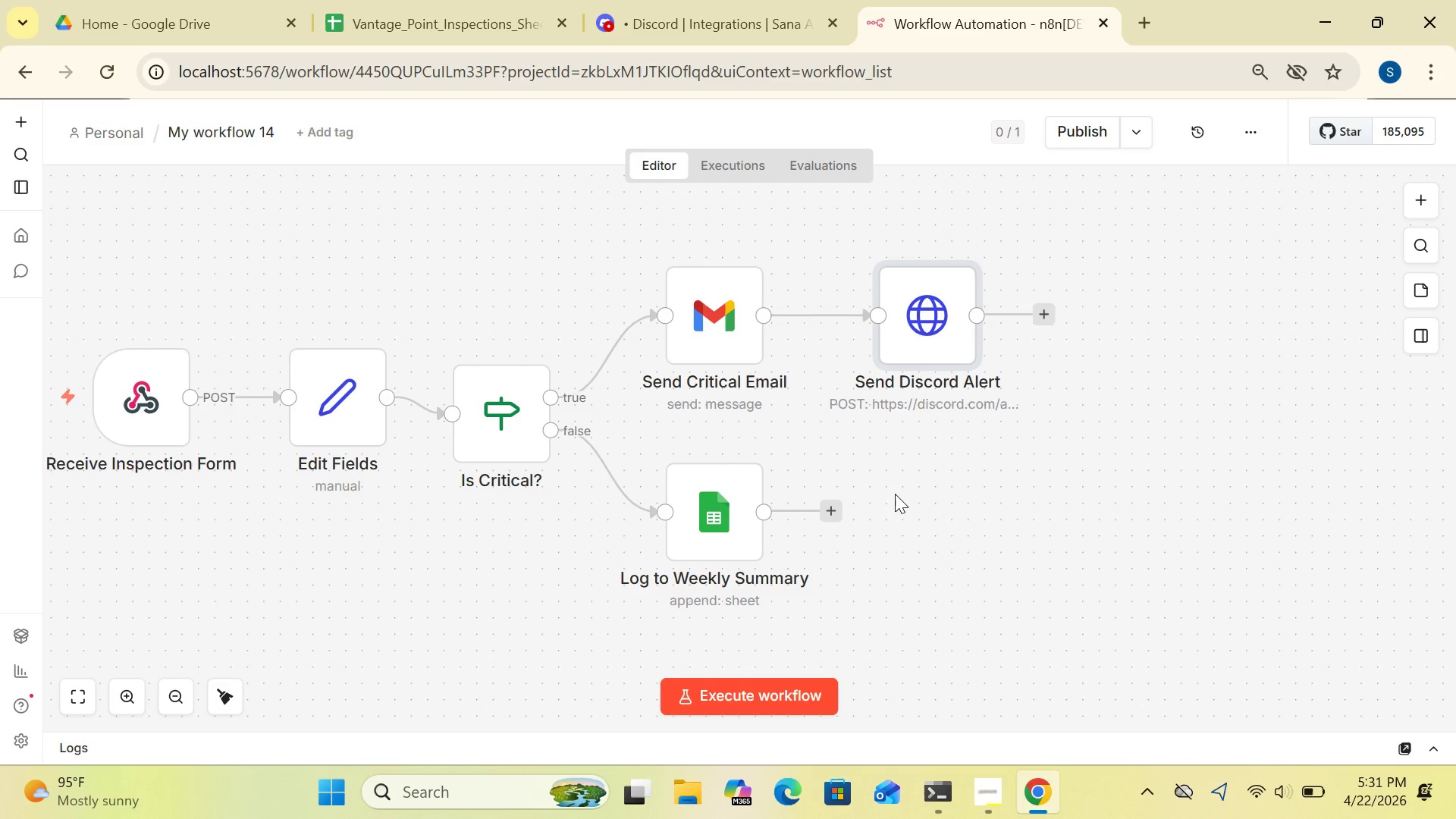 
double_click([725, 331])
 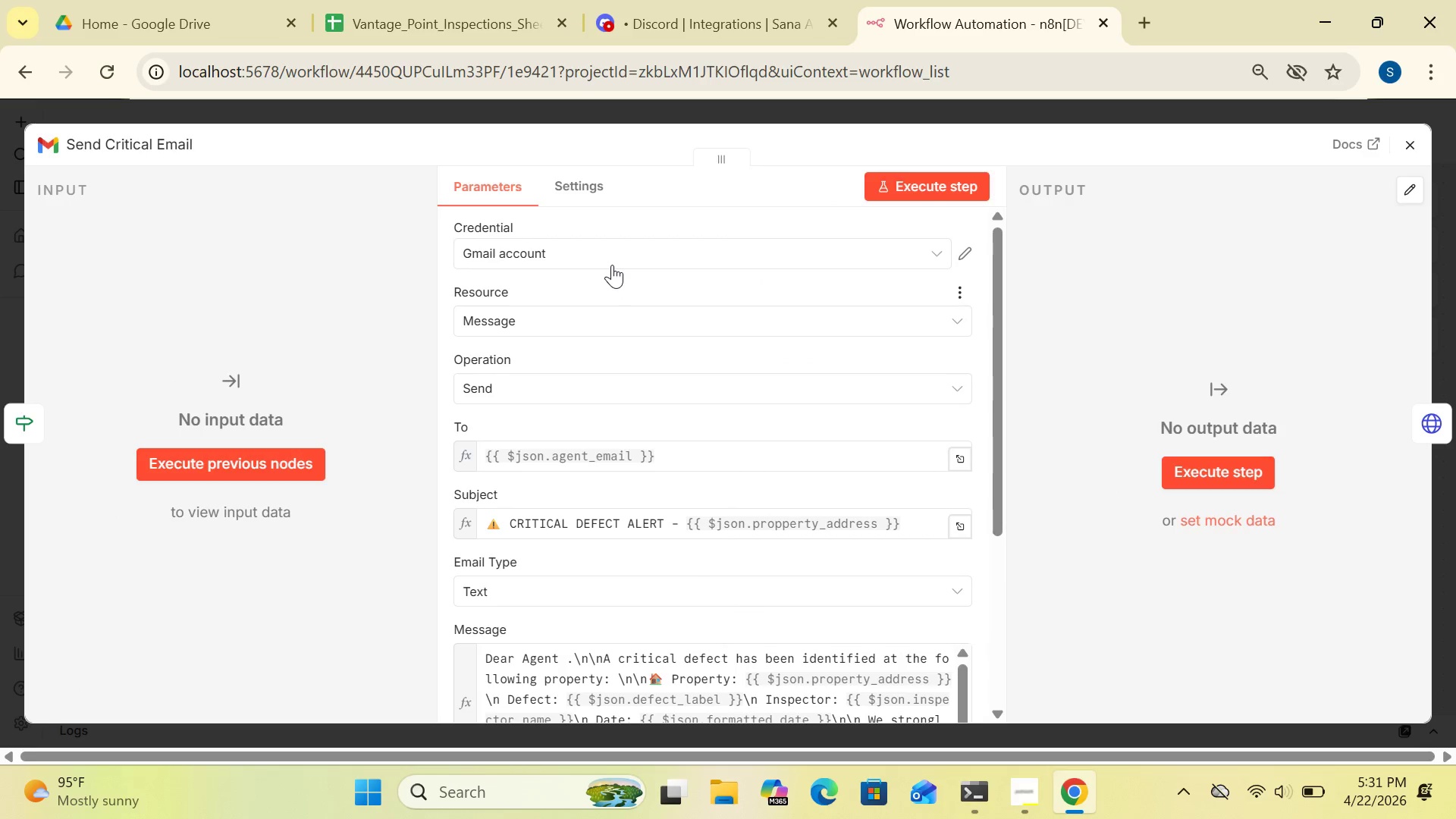 
left_click([593, 180])
 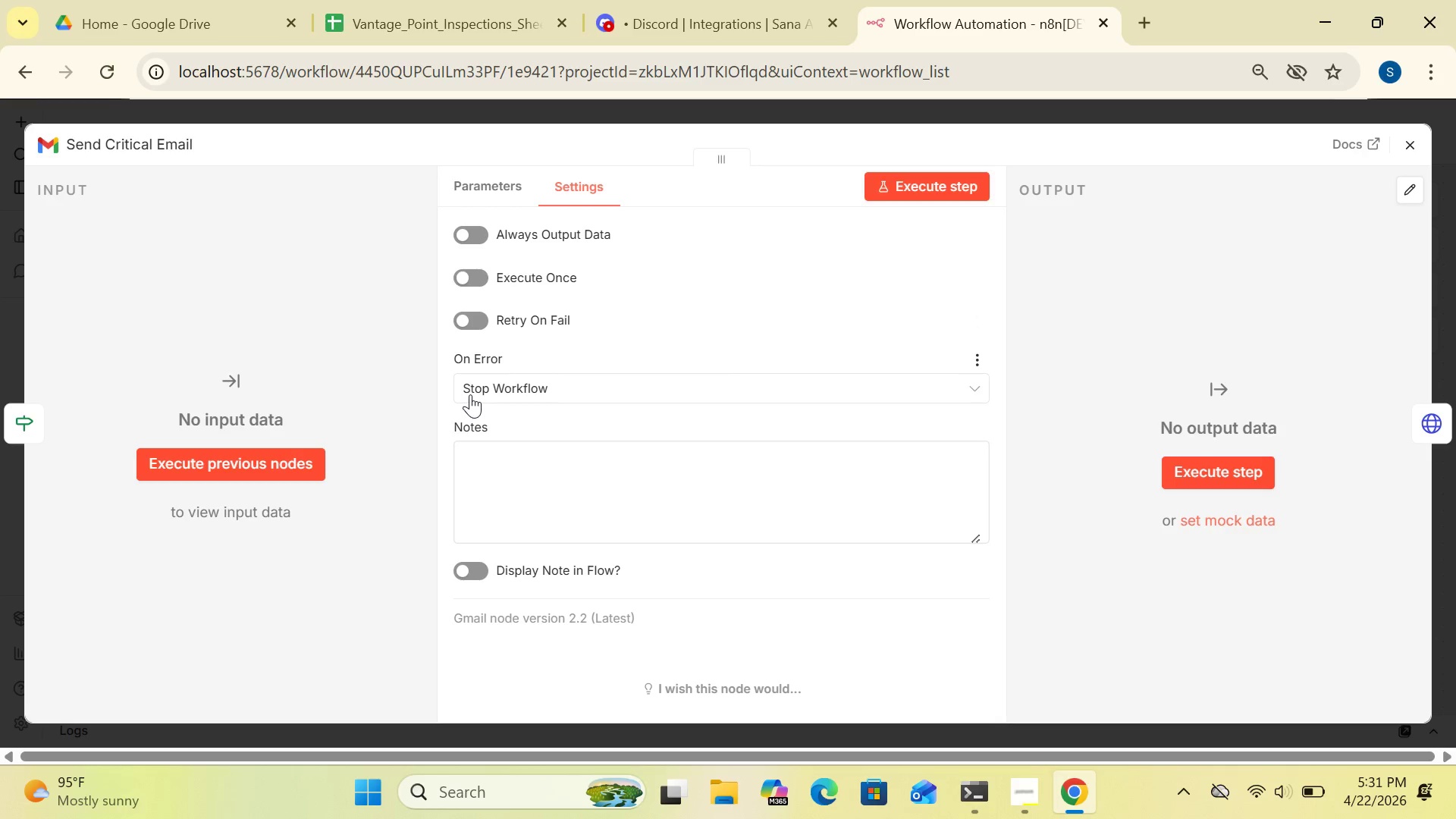 
wait(6.55)
 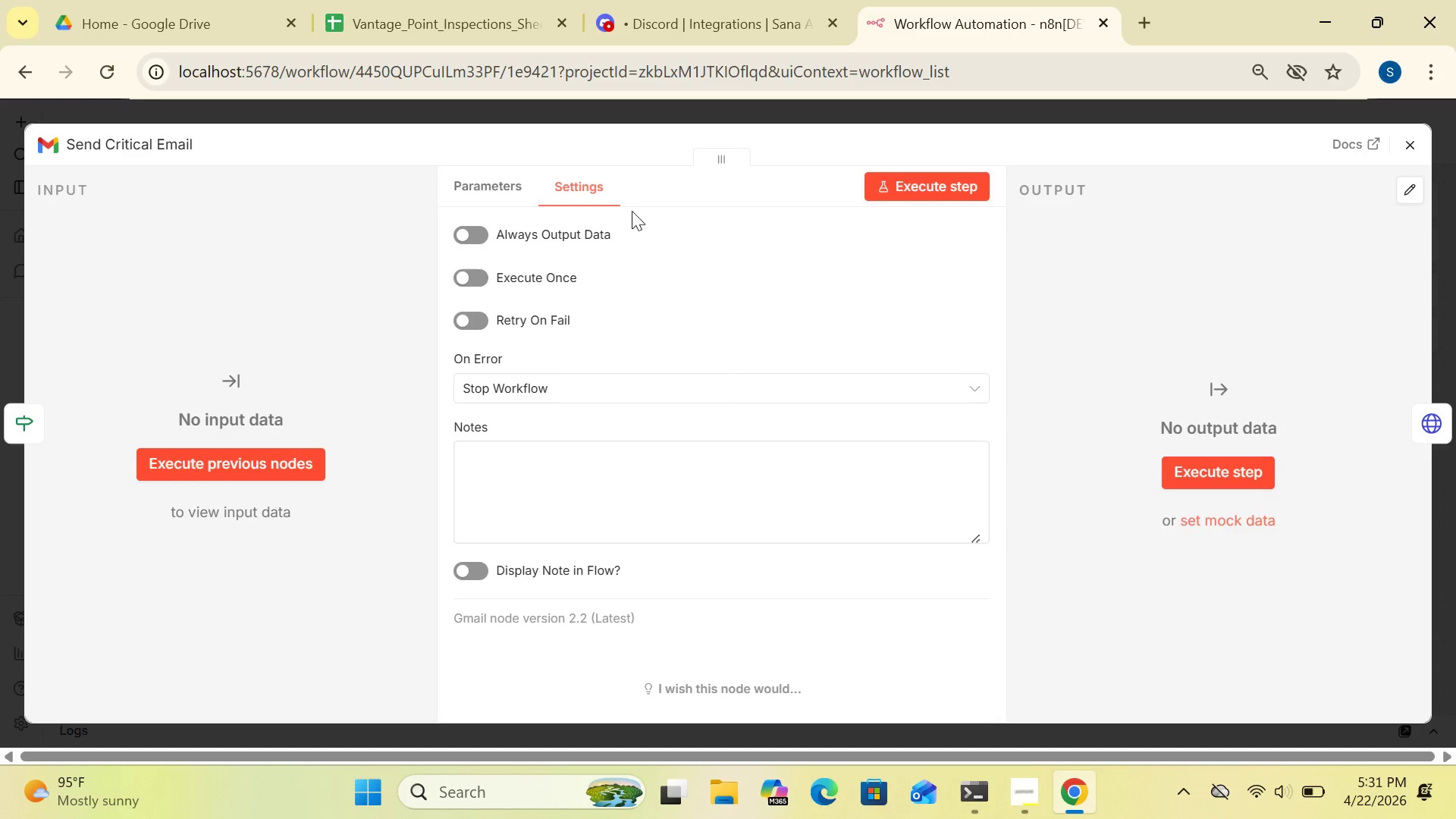 
left_click([557, 393])
 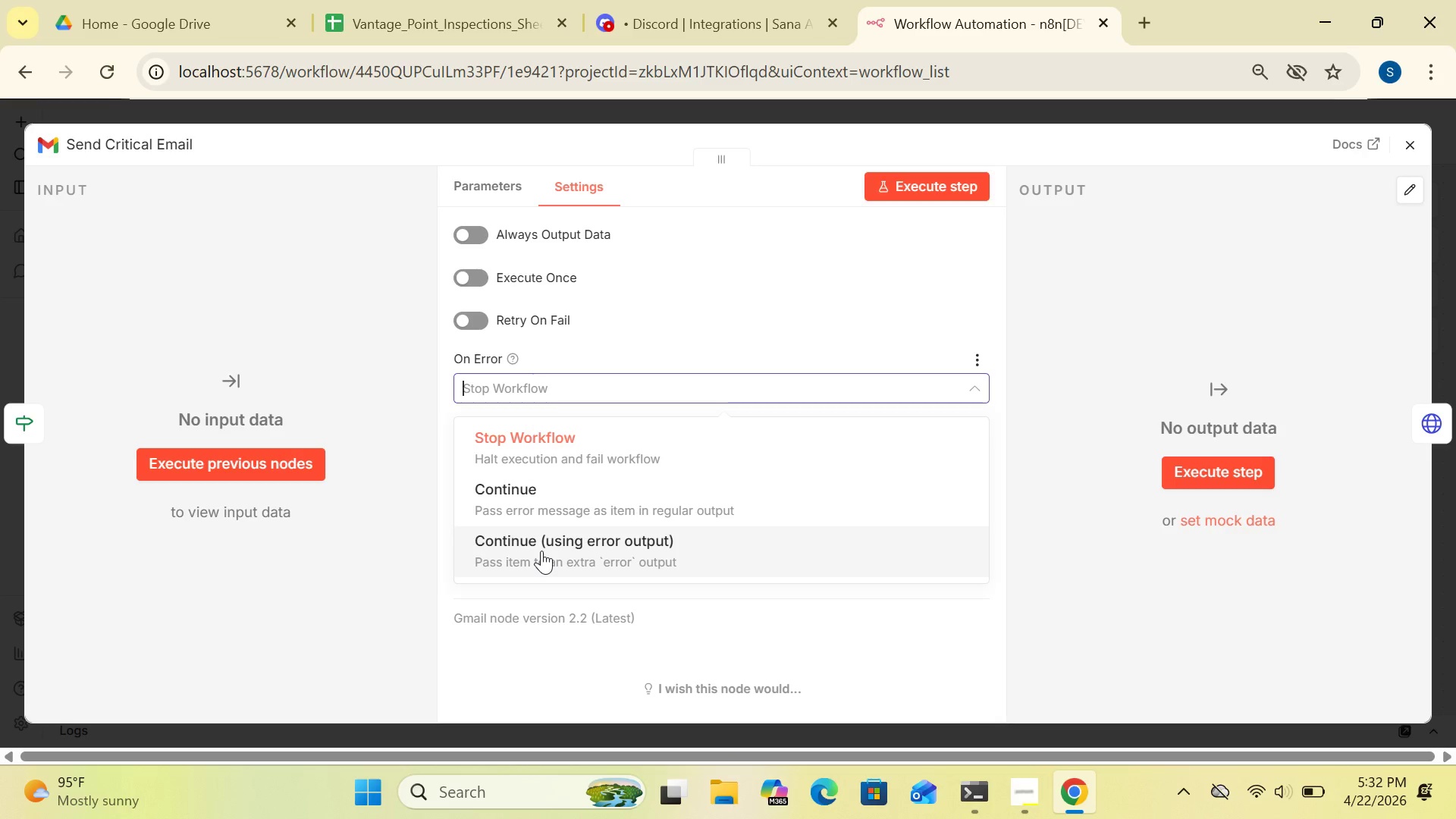 
wait(37.83)
 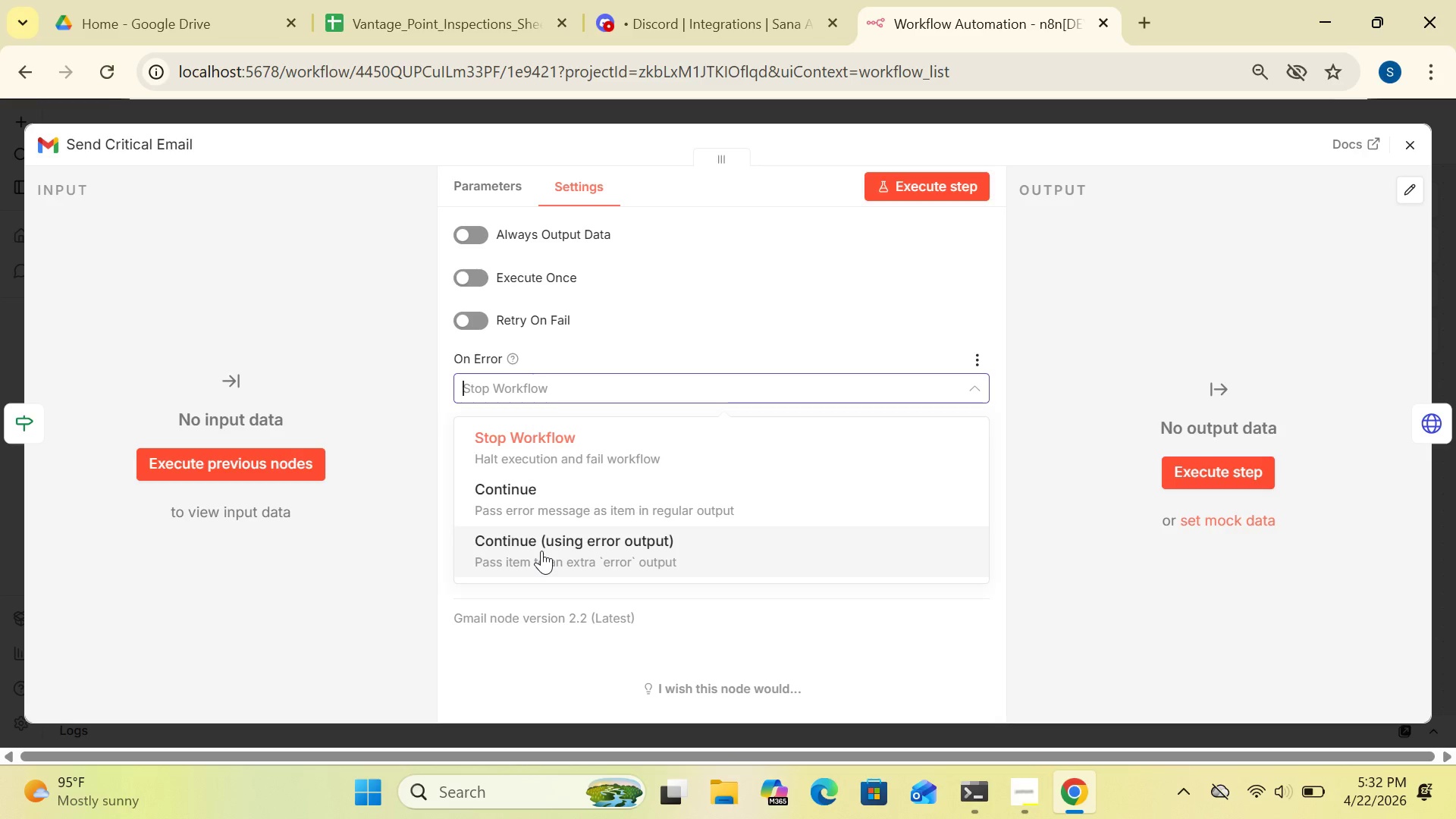 
double_click([381, 519])
 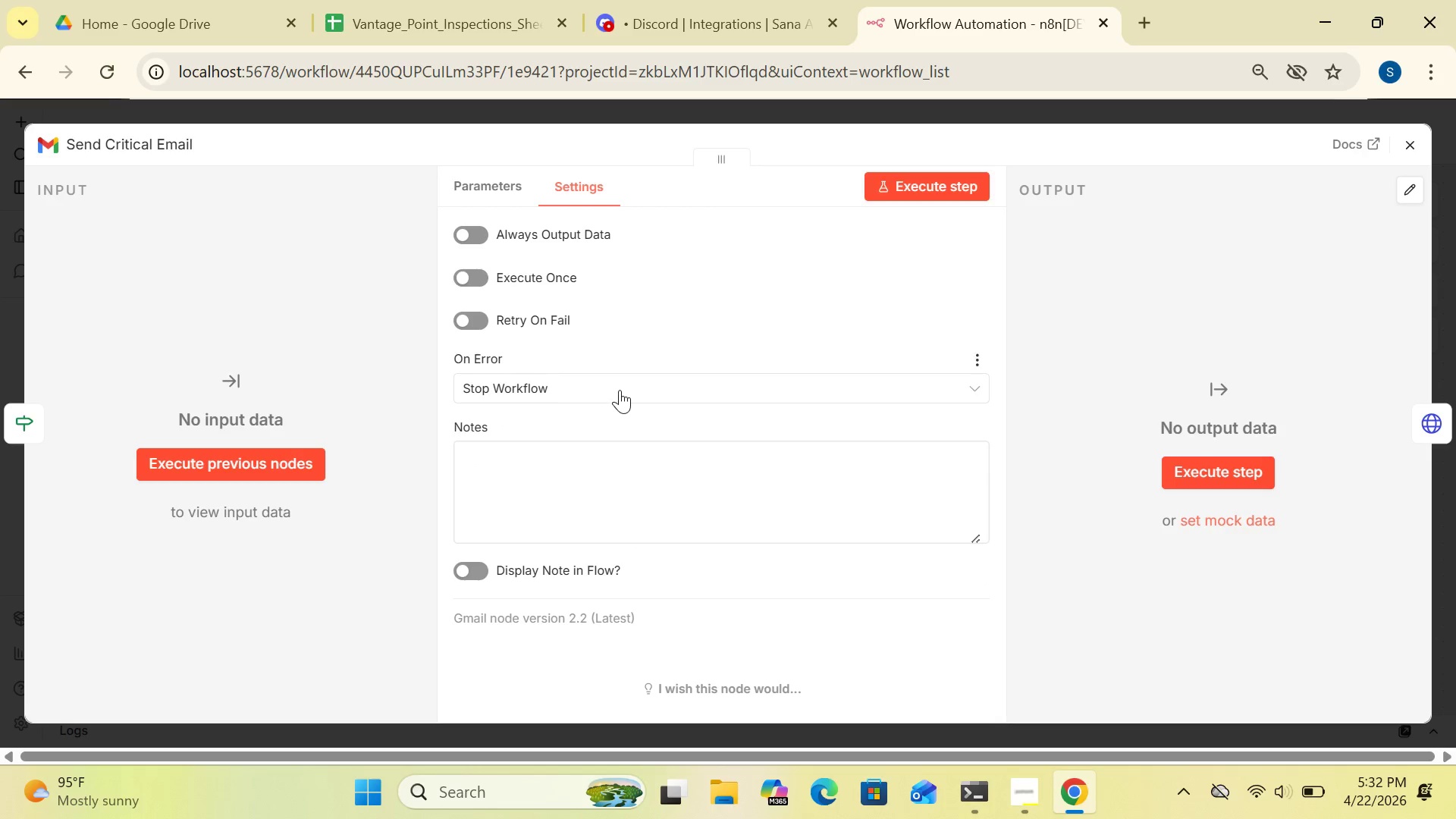 
left_click([619, 390])
 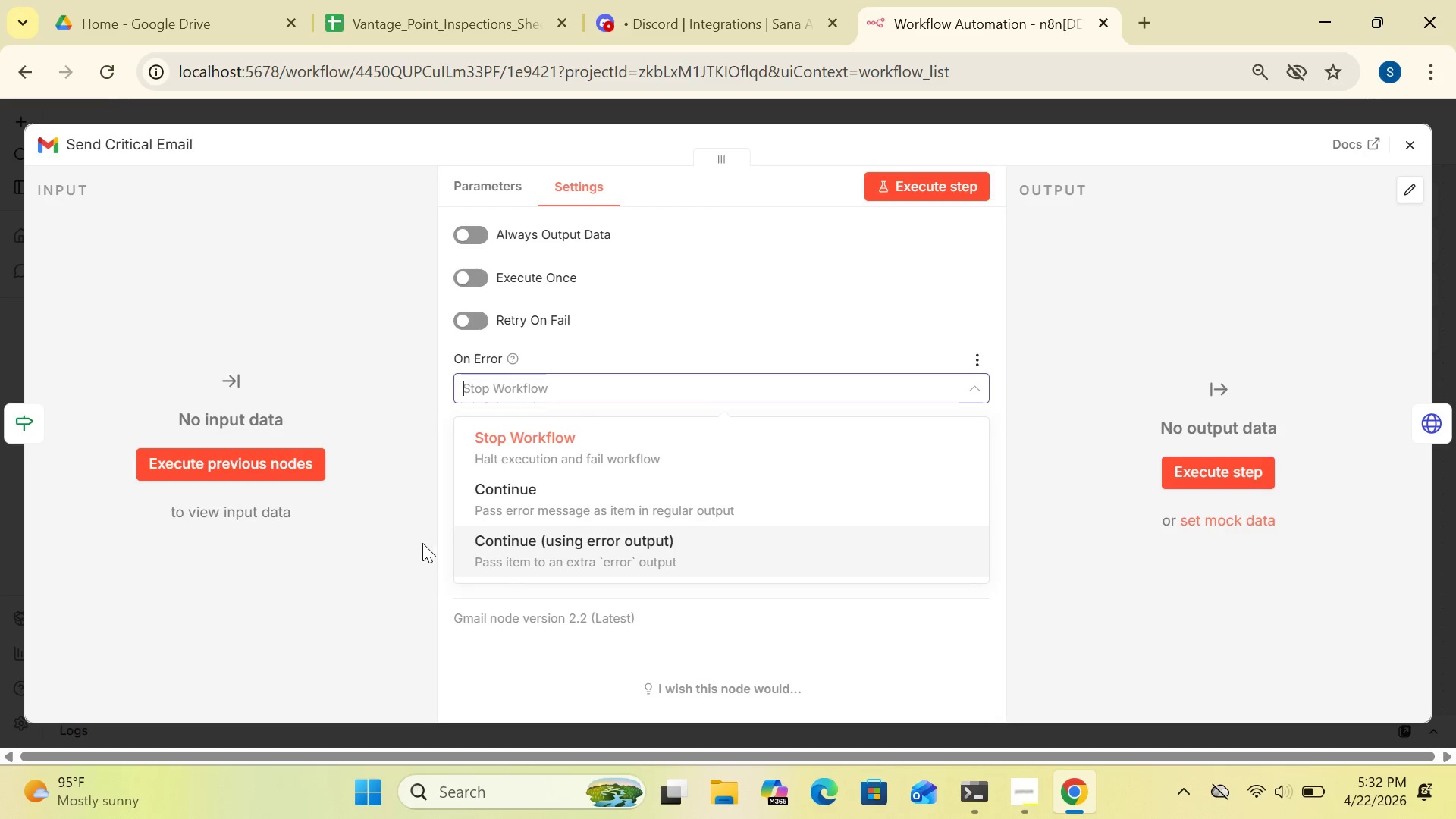 
left_click([374, 538])
 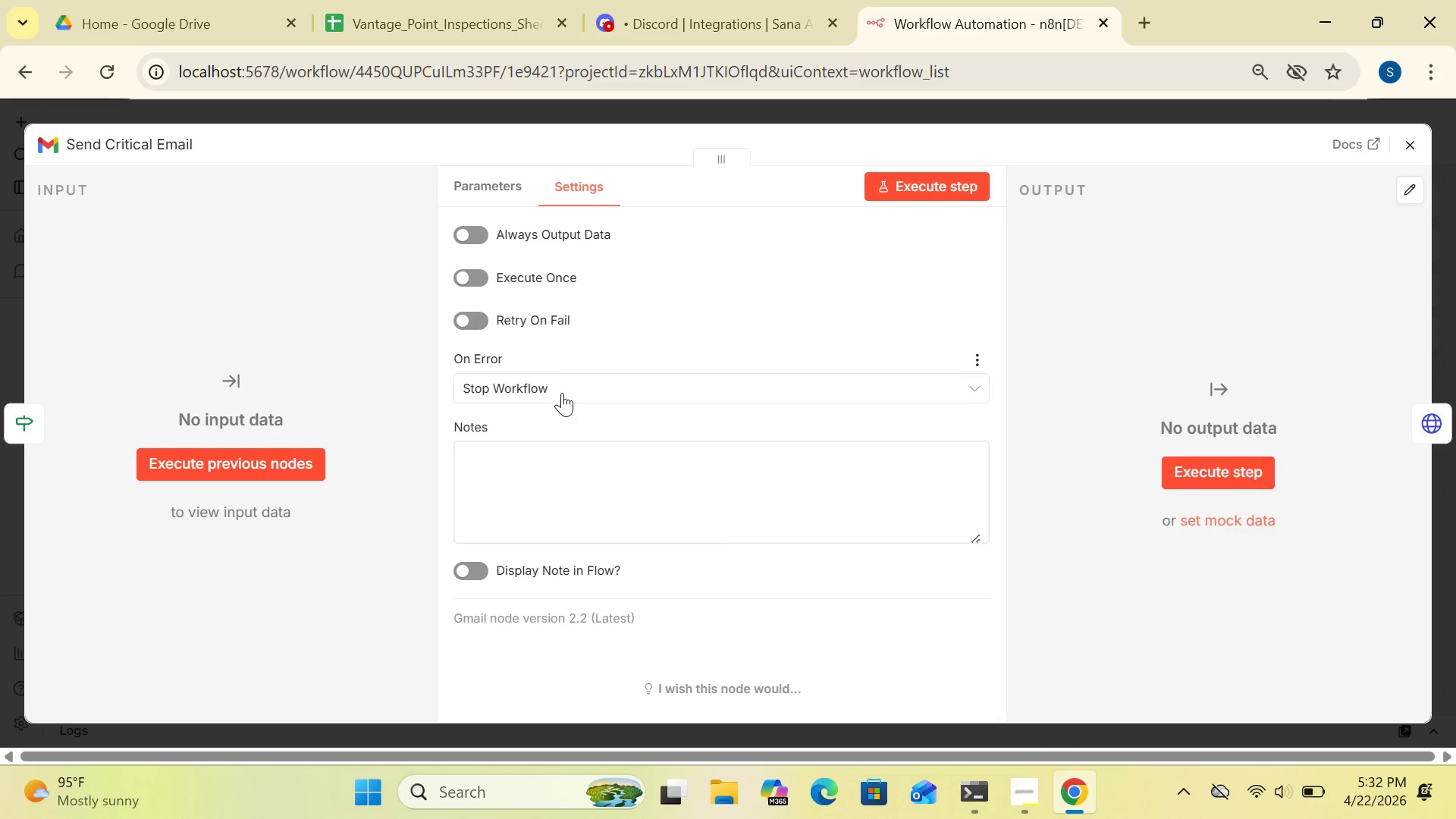 
left_click([562, 393])
 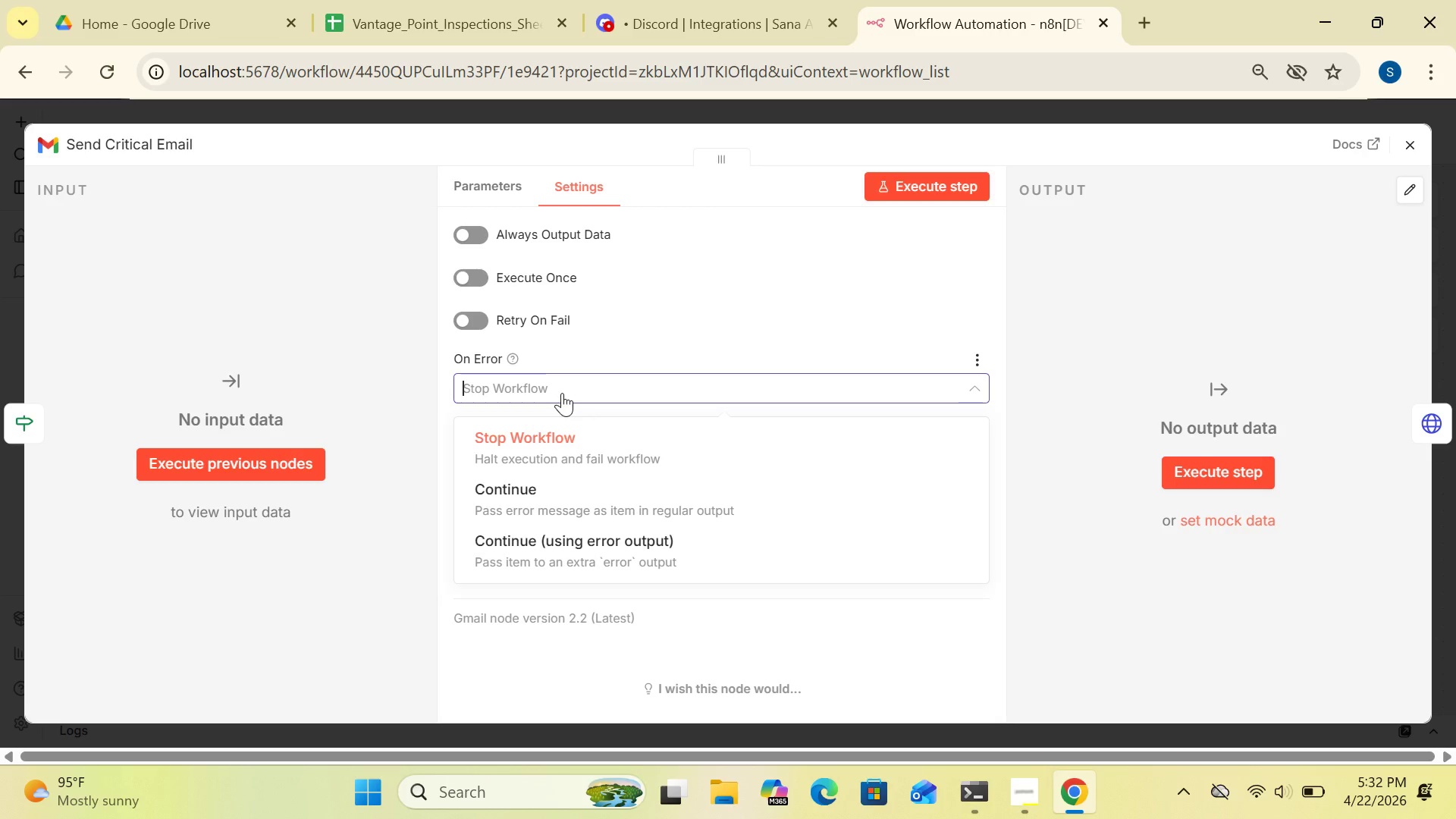 
wait(9.52)
 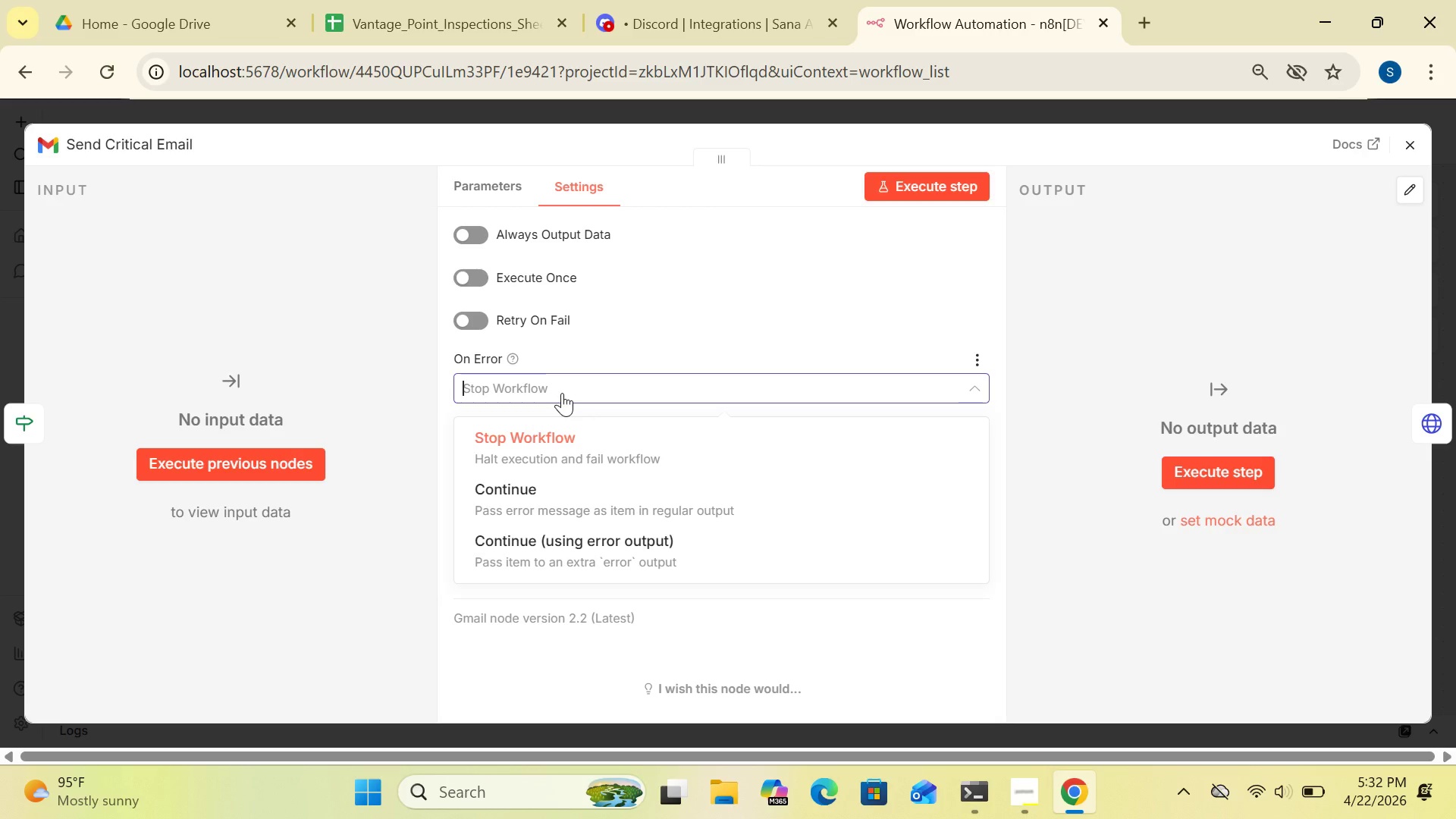 
left_click([541, 546])
 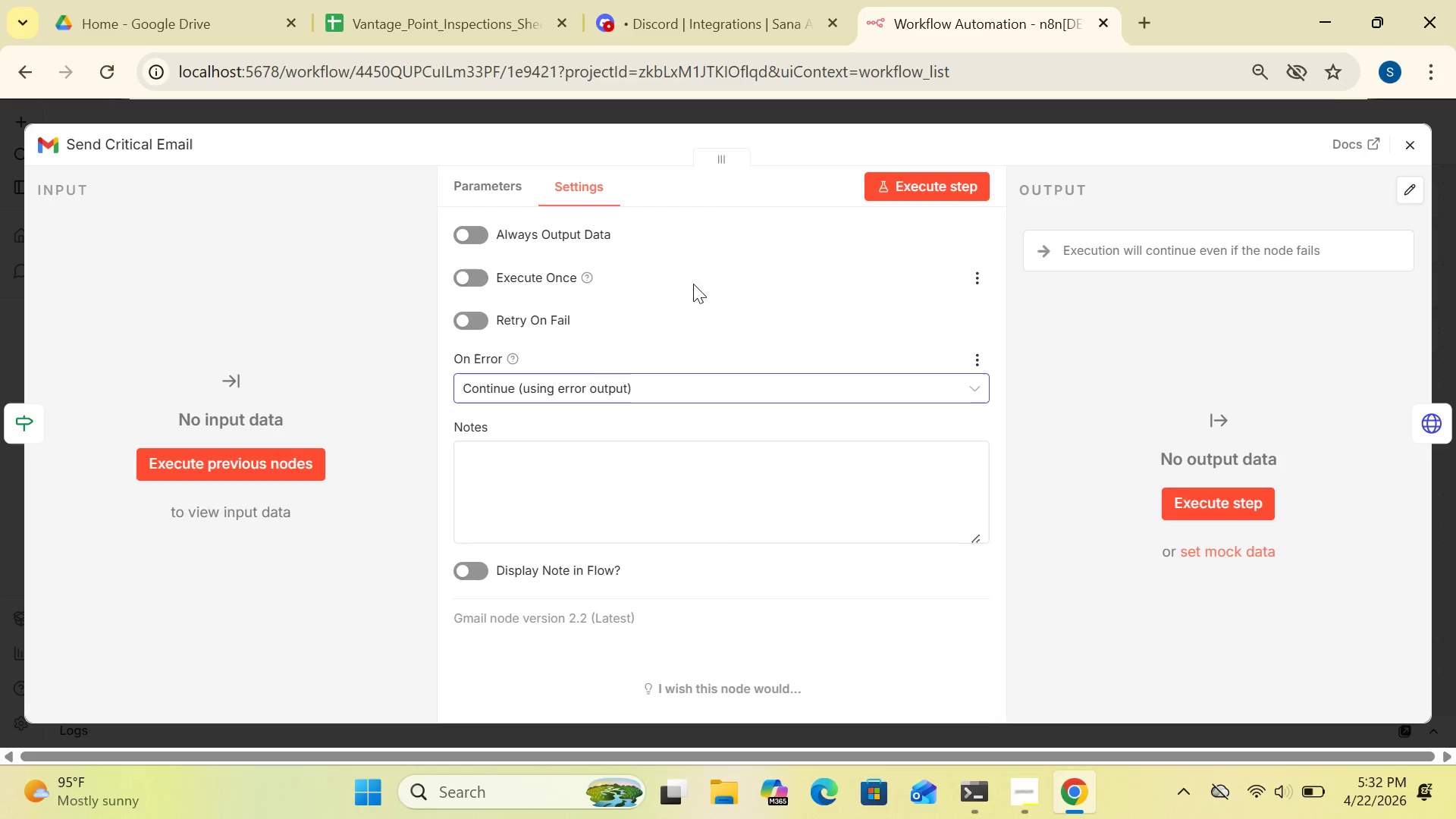 
left_click([484, 190])
 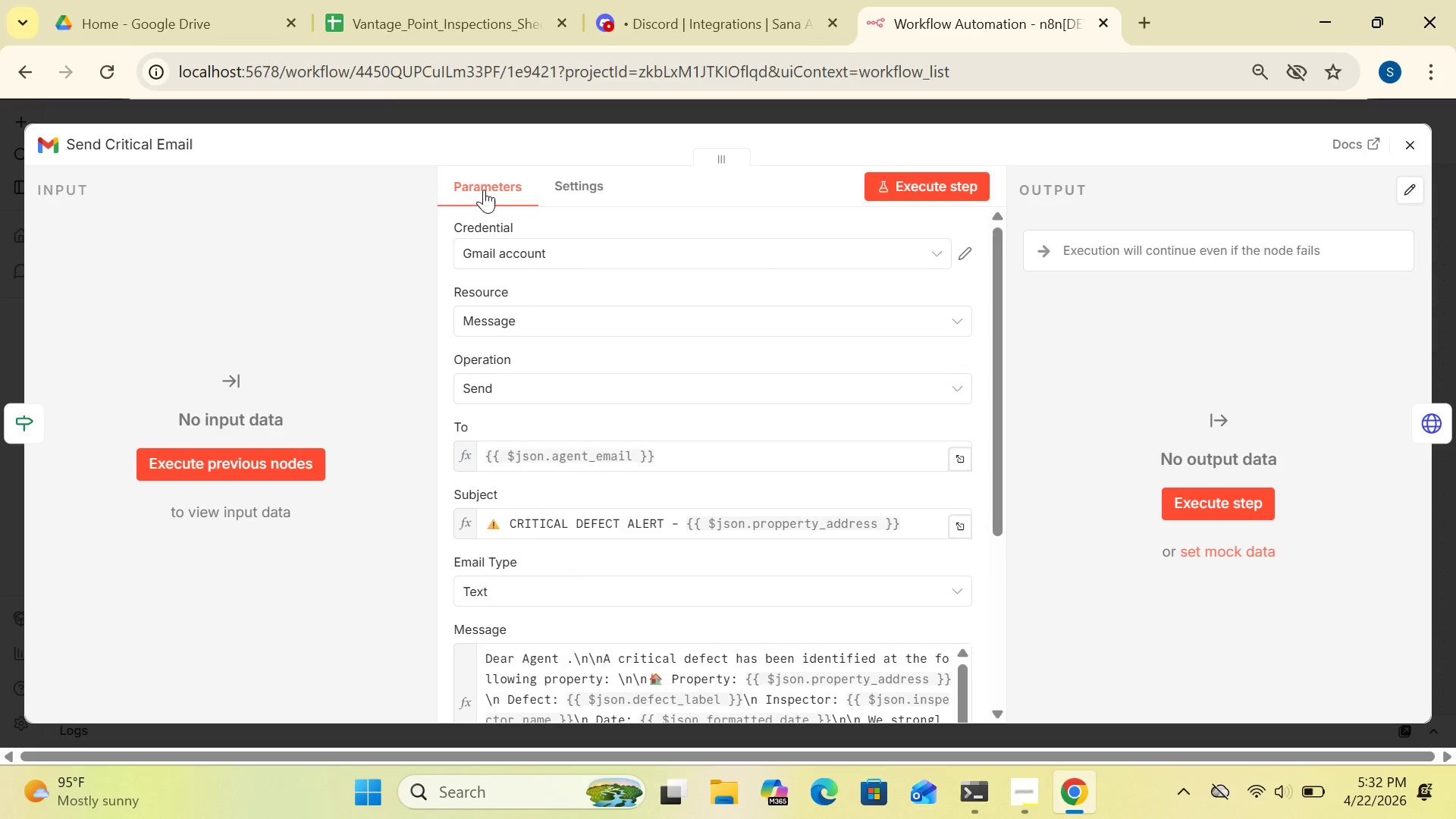 
wait(8.02)
 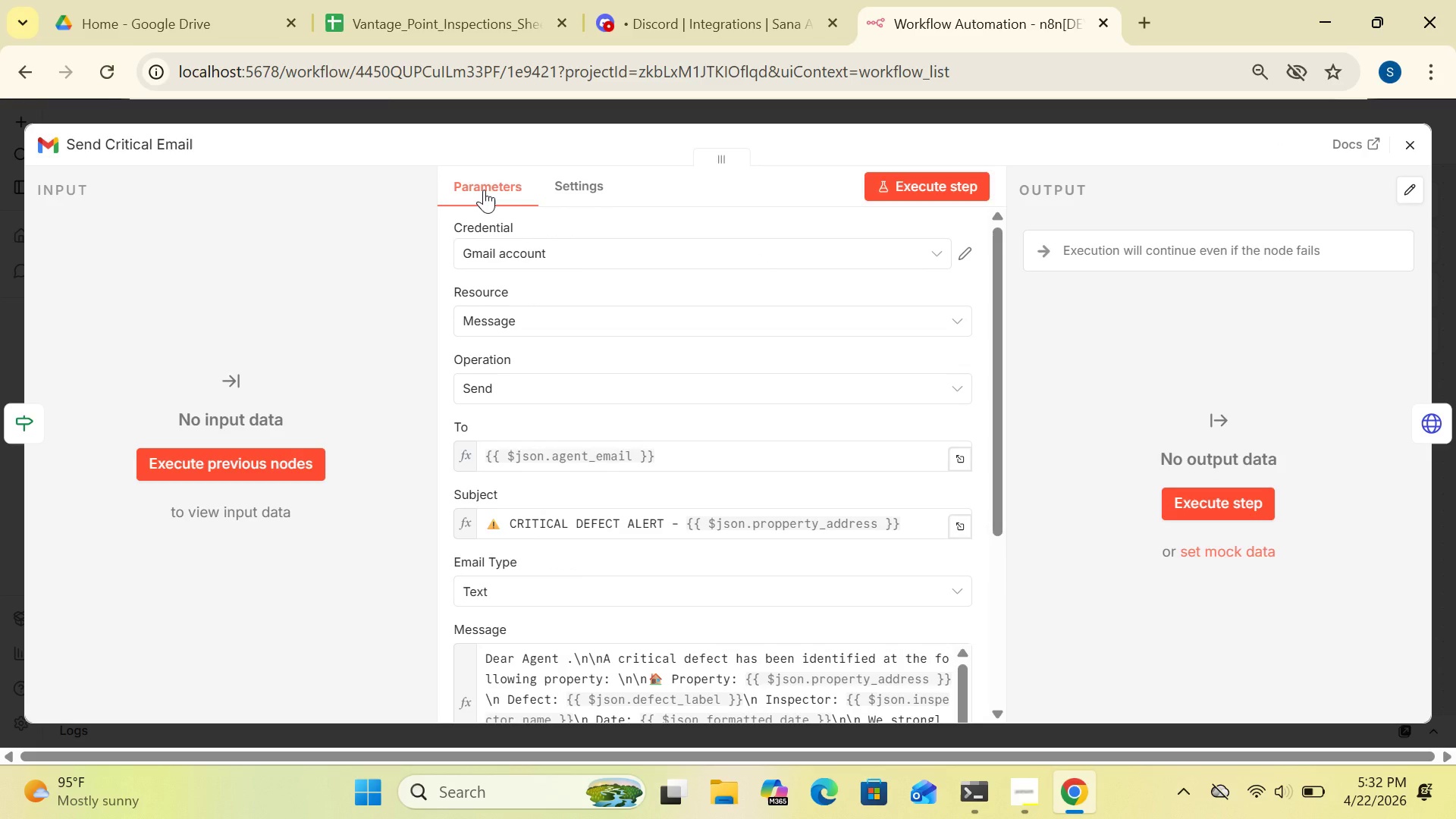 
left_click([1417, 145])
 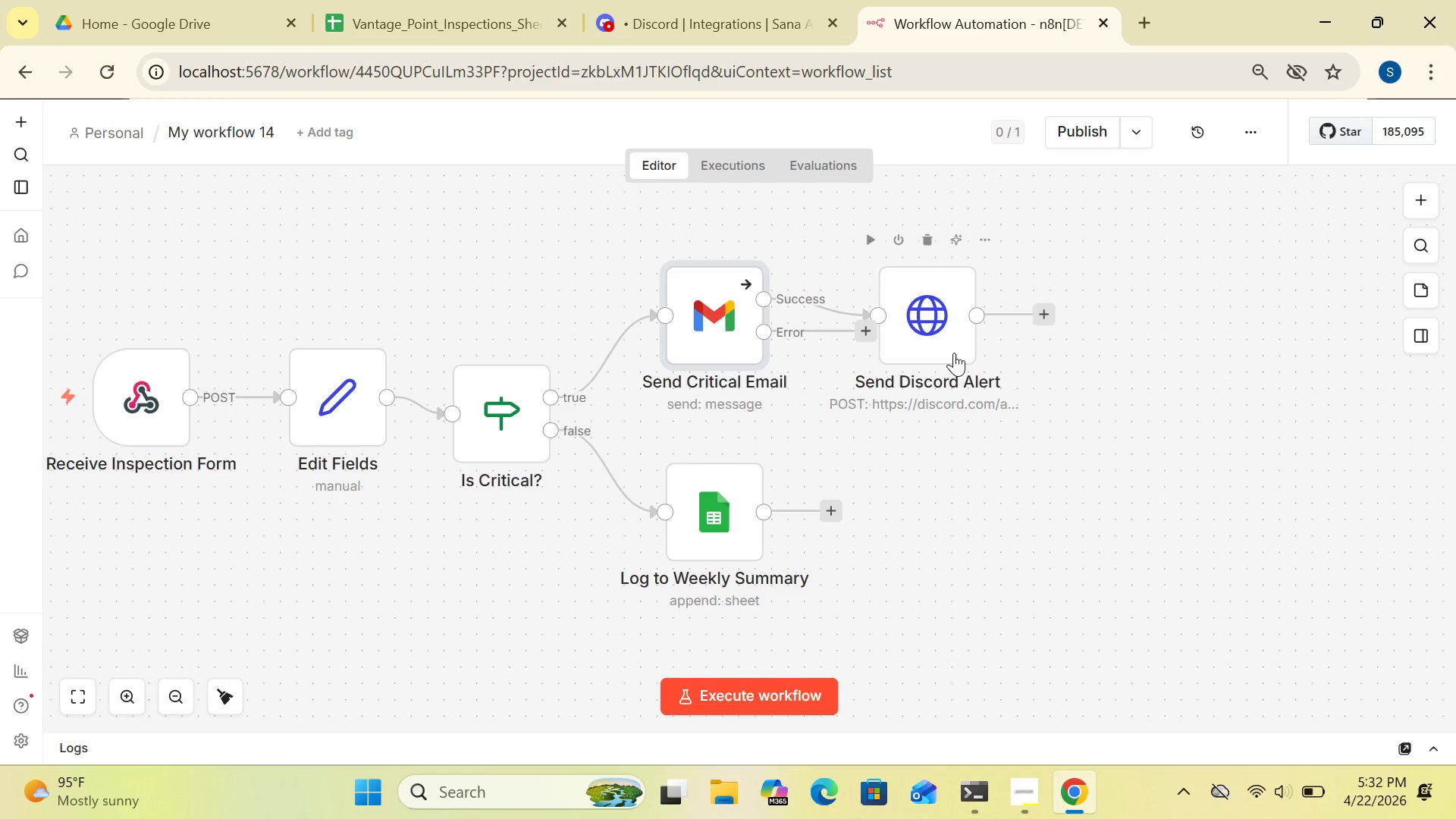 